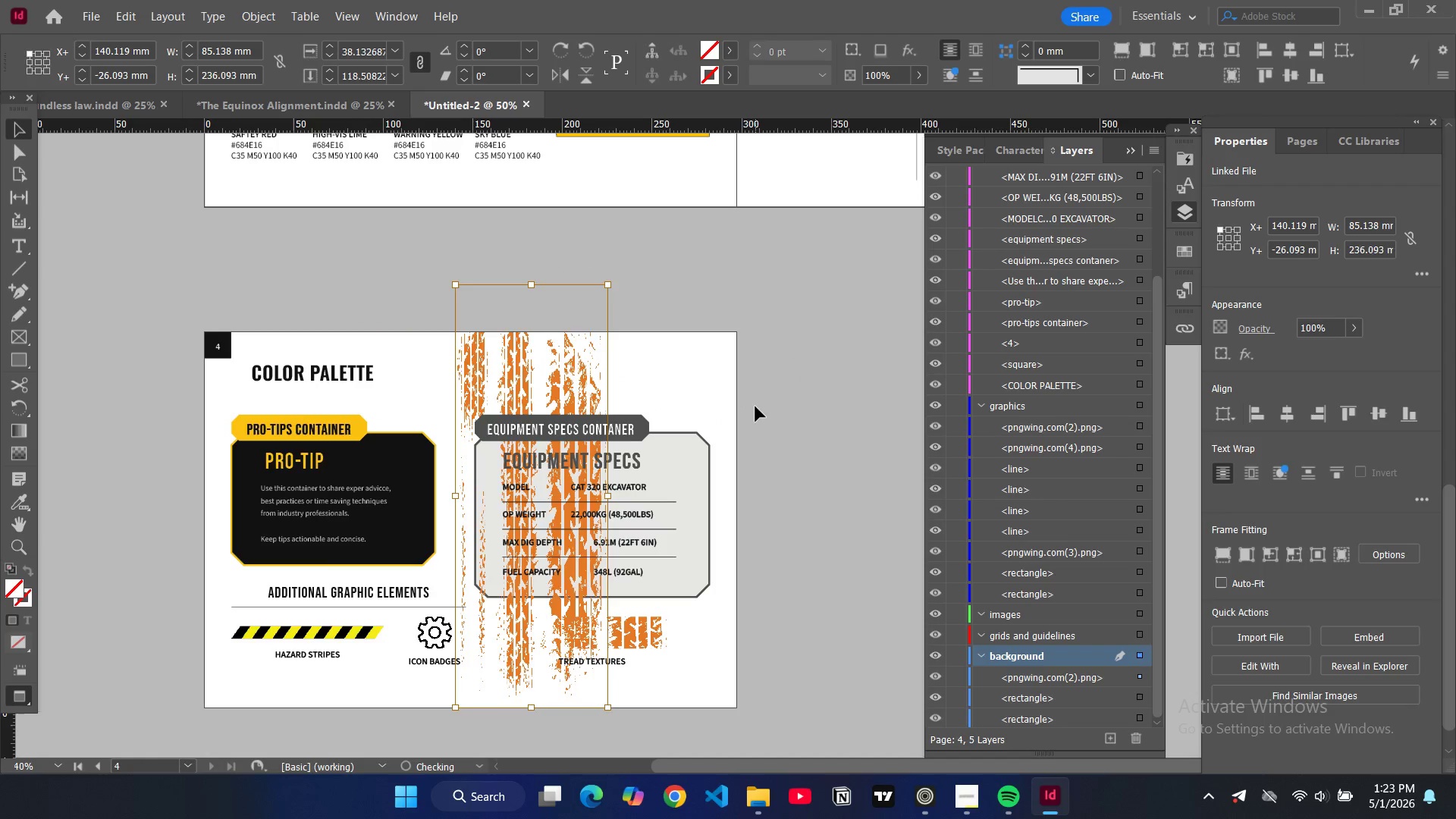 
key(Control+Z)
 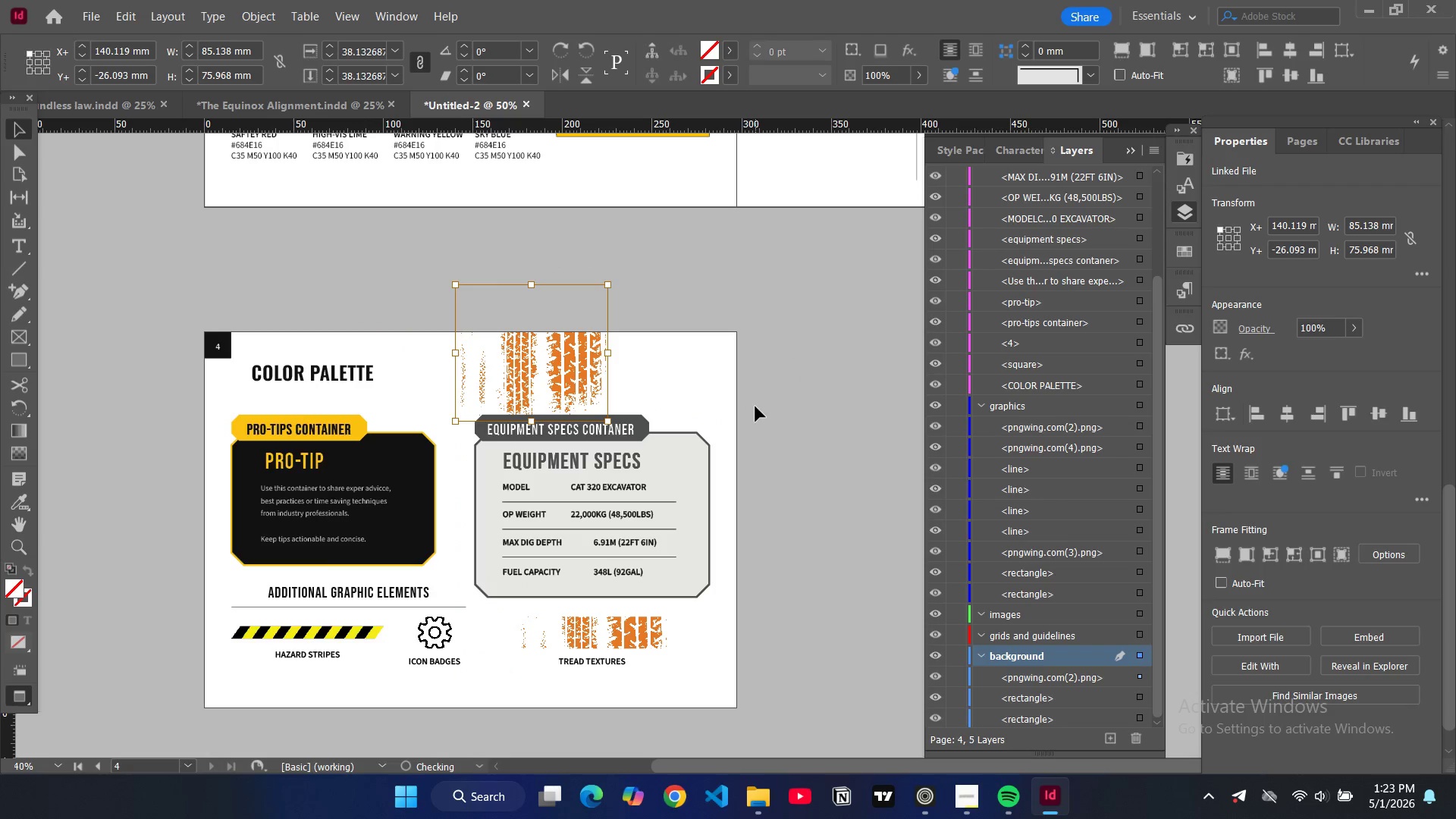 
key(Control+Z)
 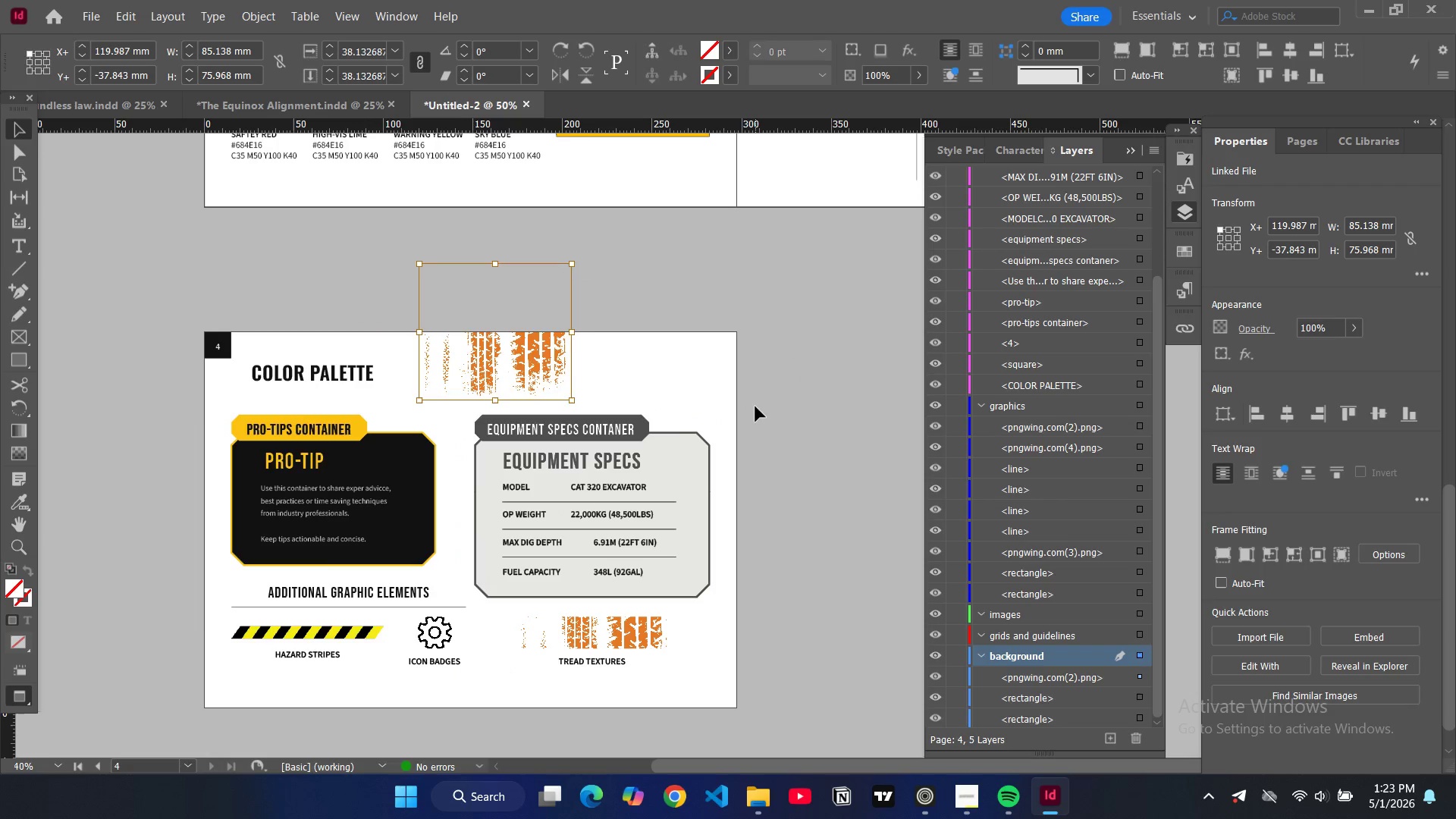 
key(Control+Z)
 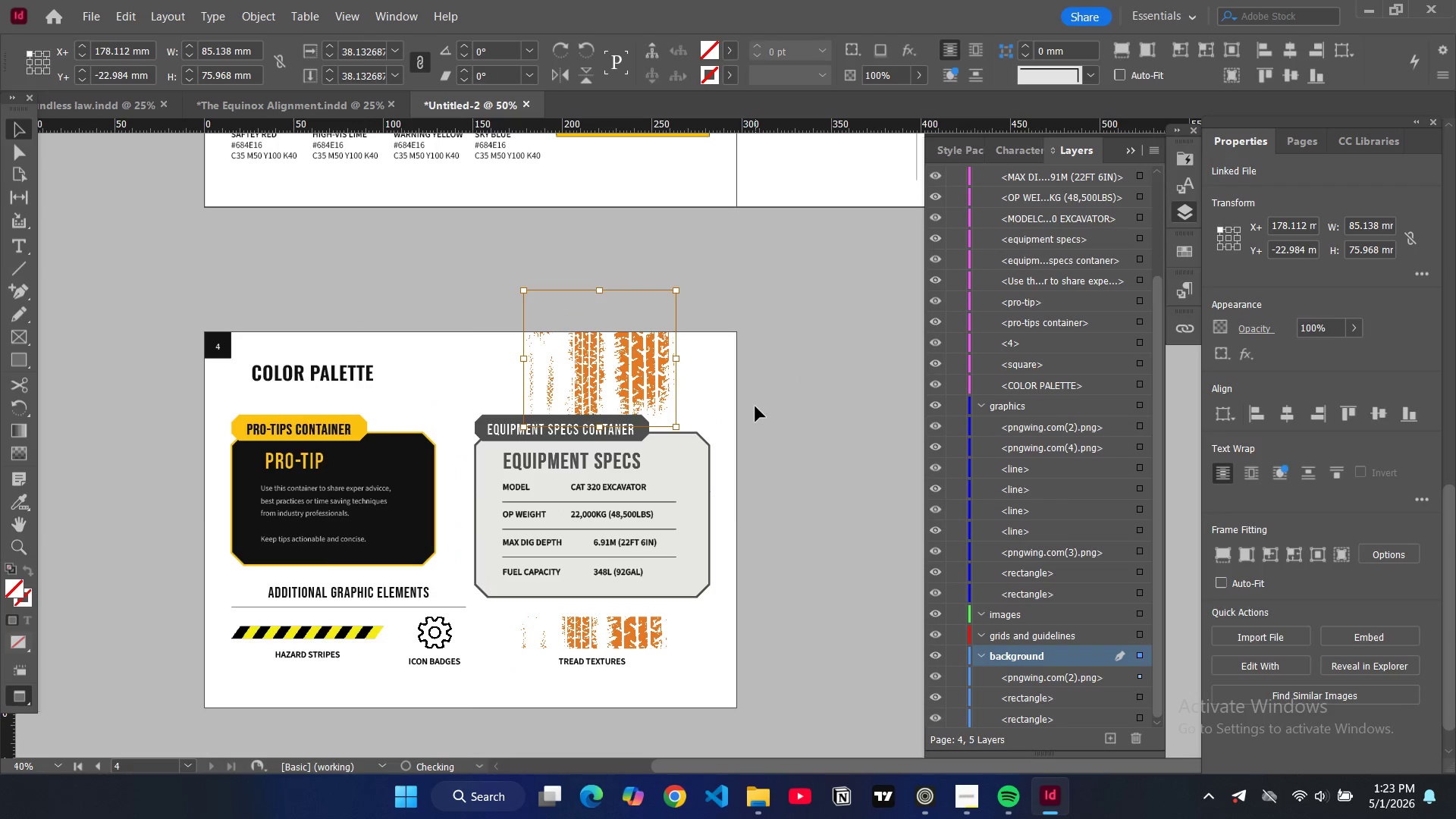 
key(Control+Z)
 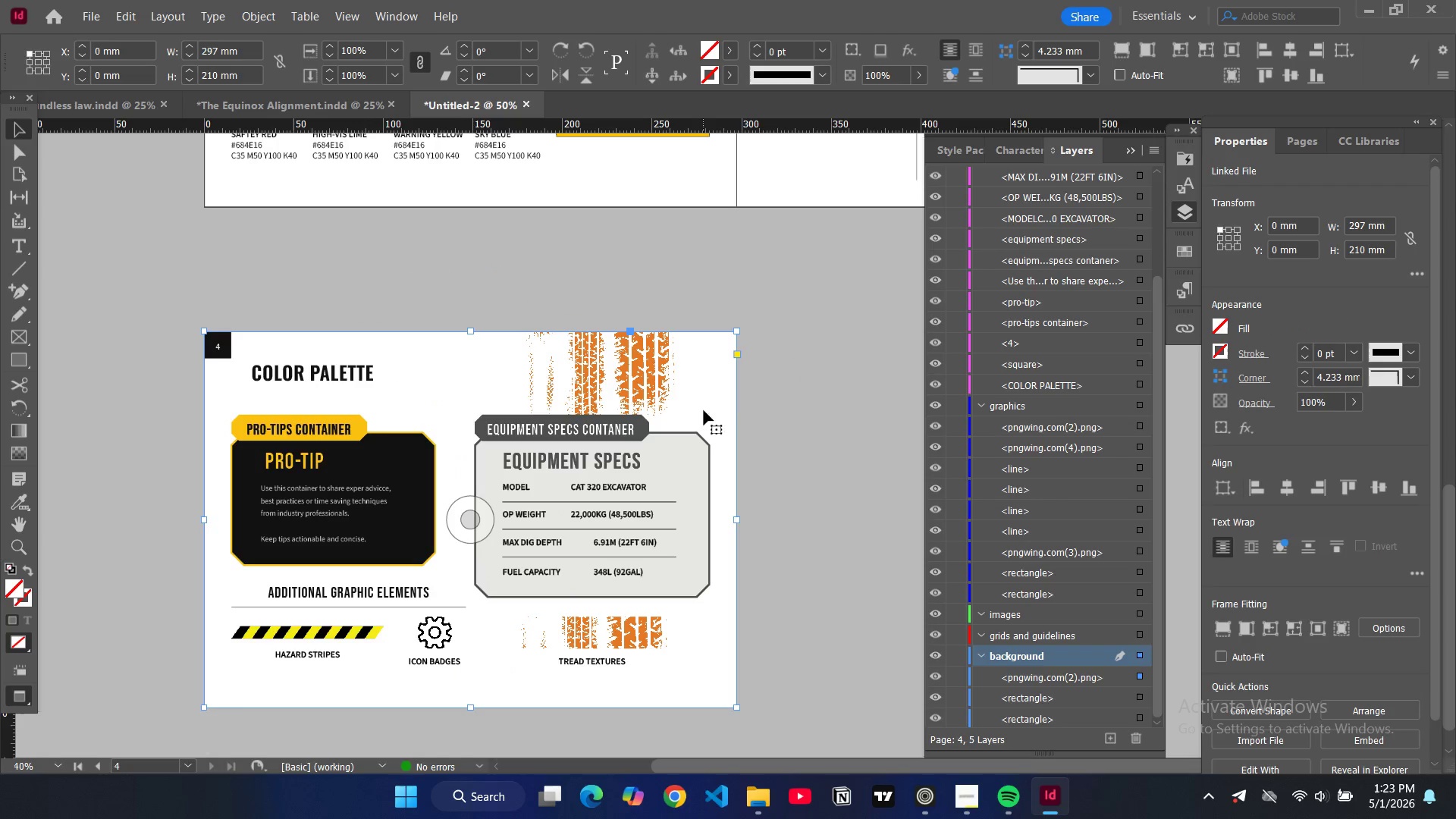 
key(Control+Z)
 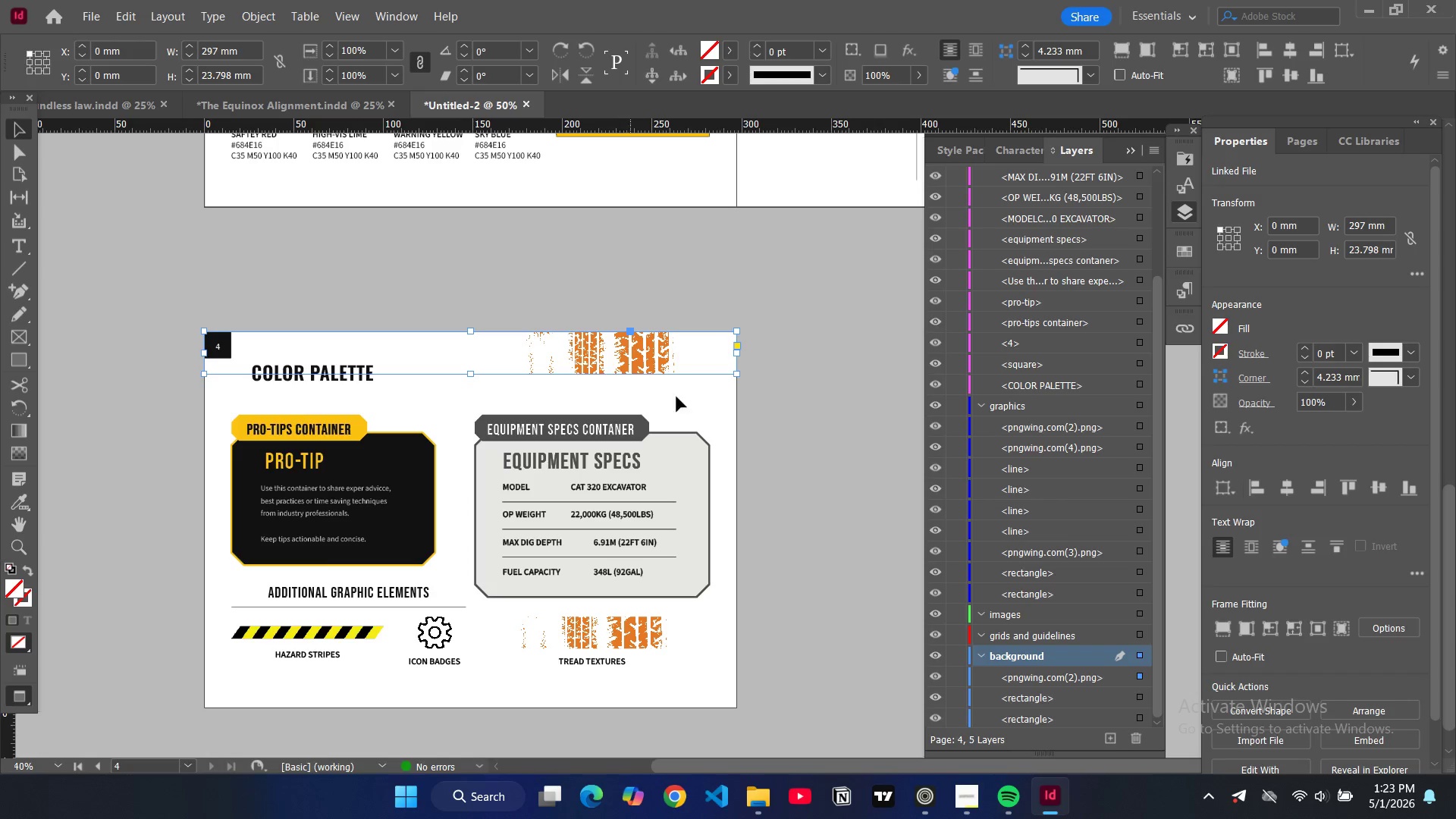 
left_click([796, 417])
 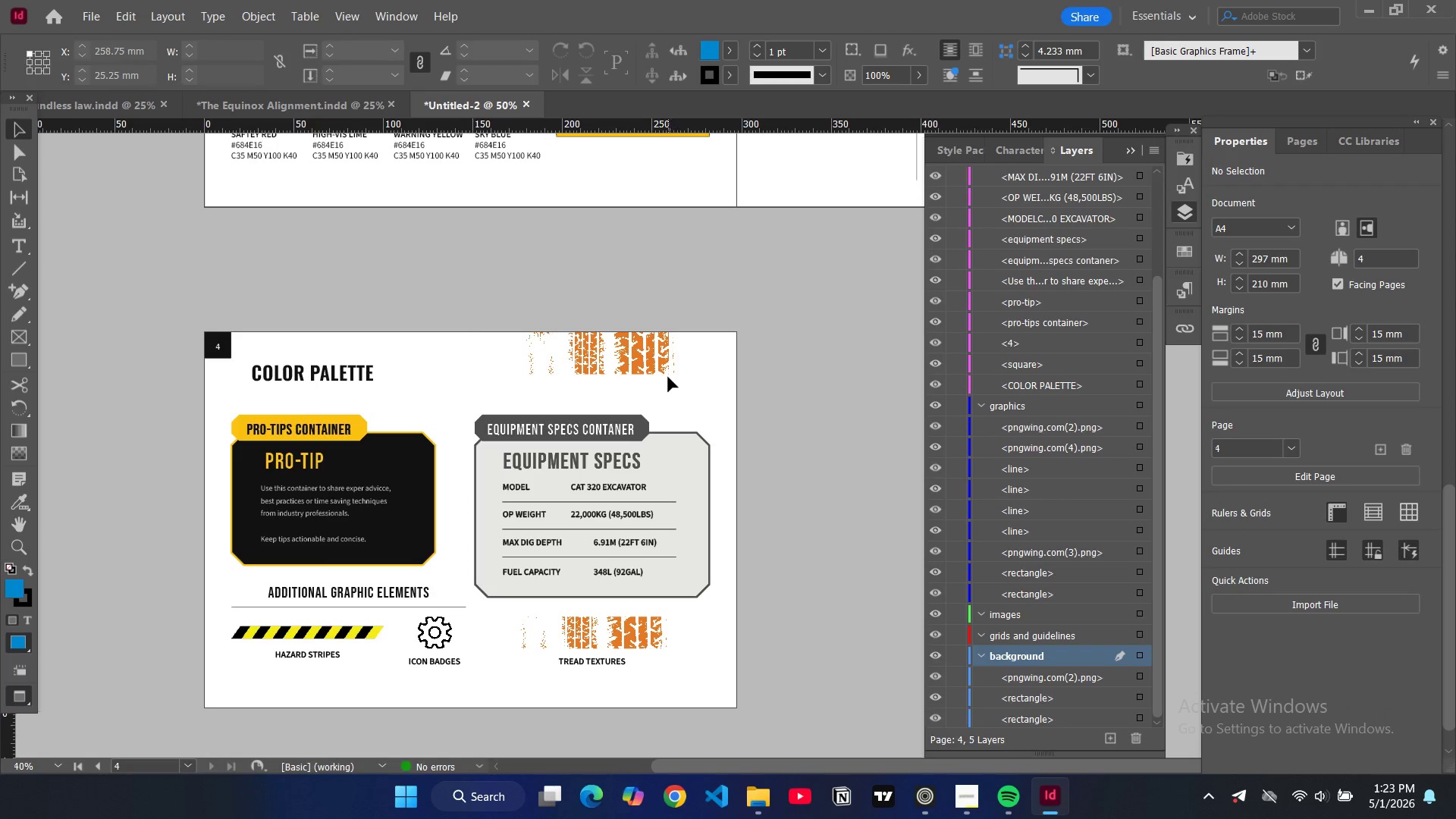 
double_click([663, 370])
 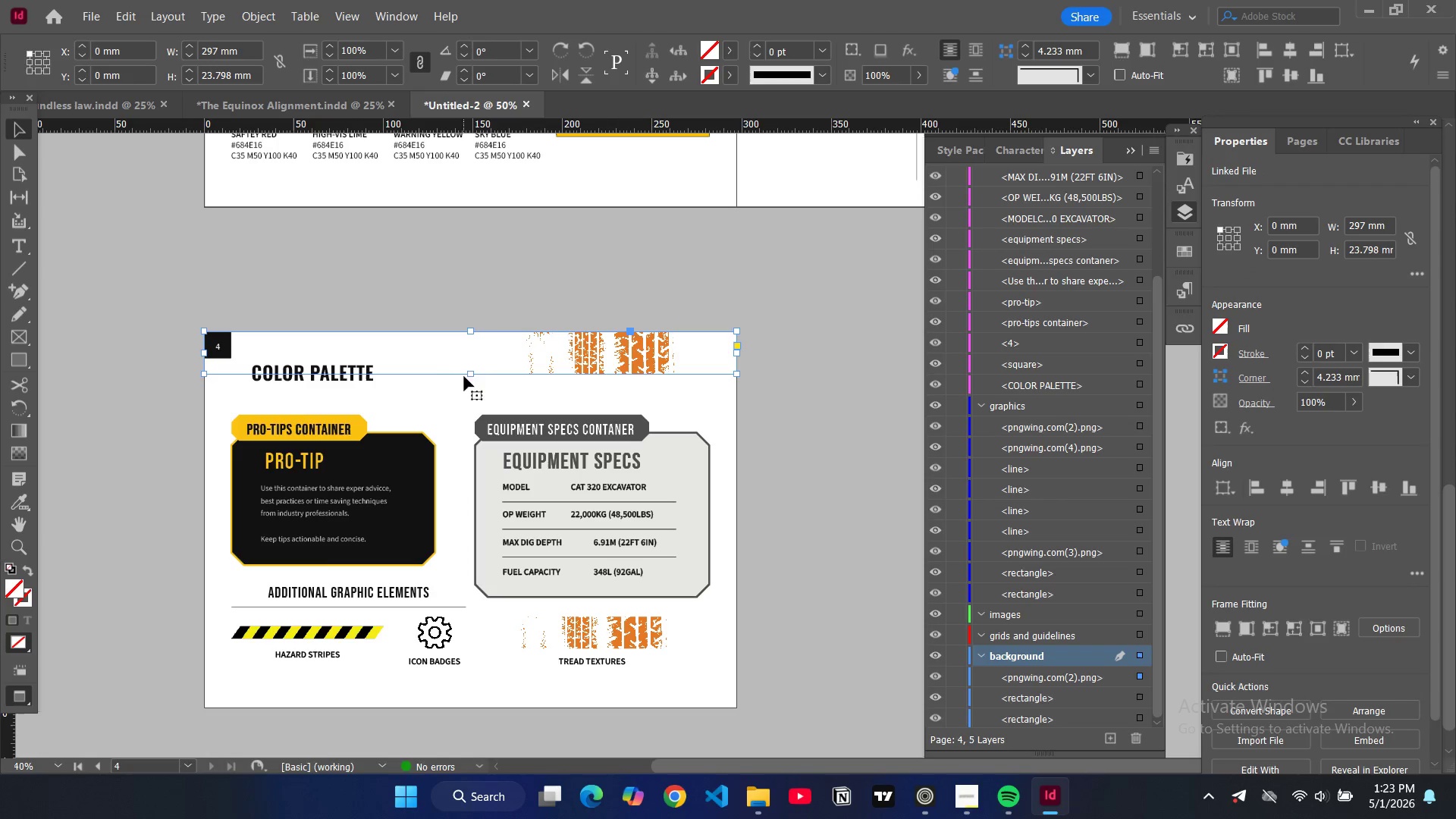 
left_click_drag(start_coordinate=[468, 374], to_coordinate=[470, 415])
 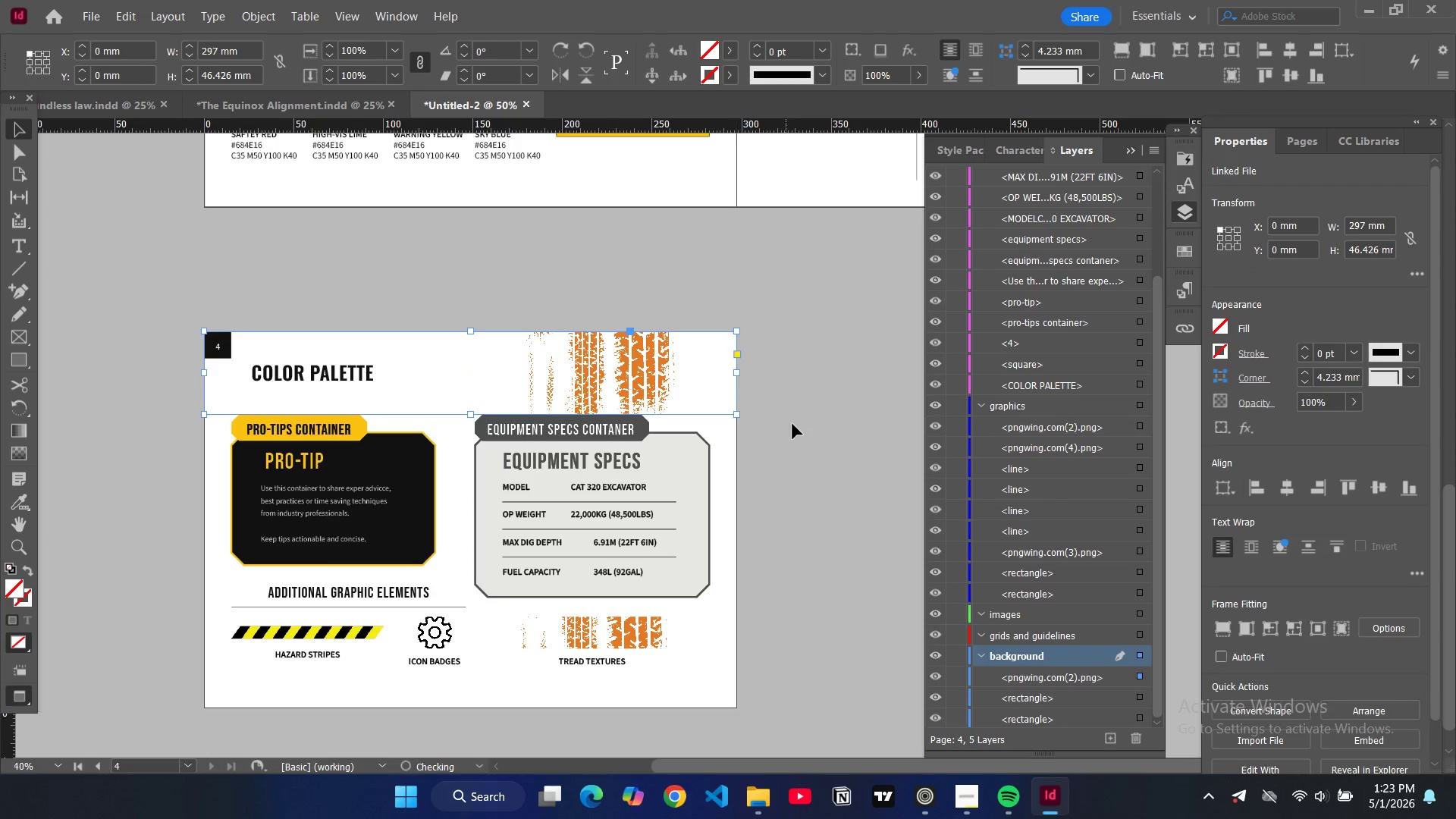 
left_click([802, 424])
 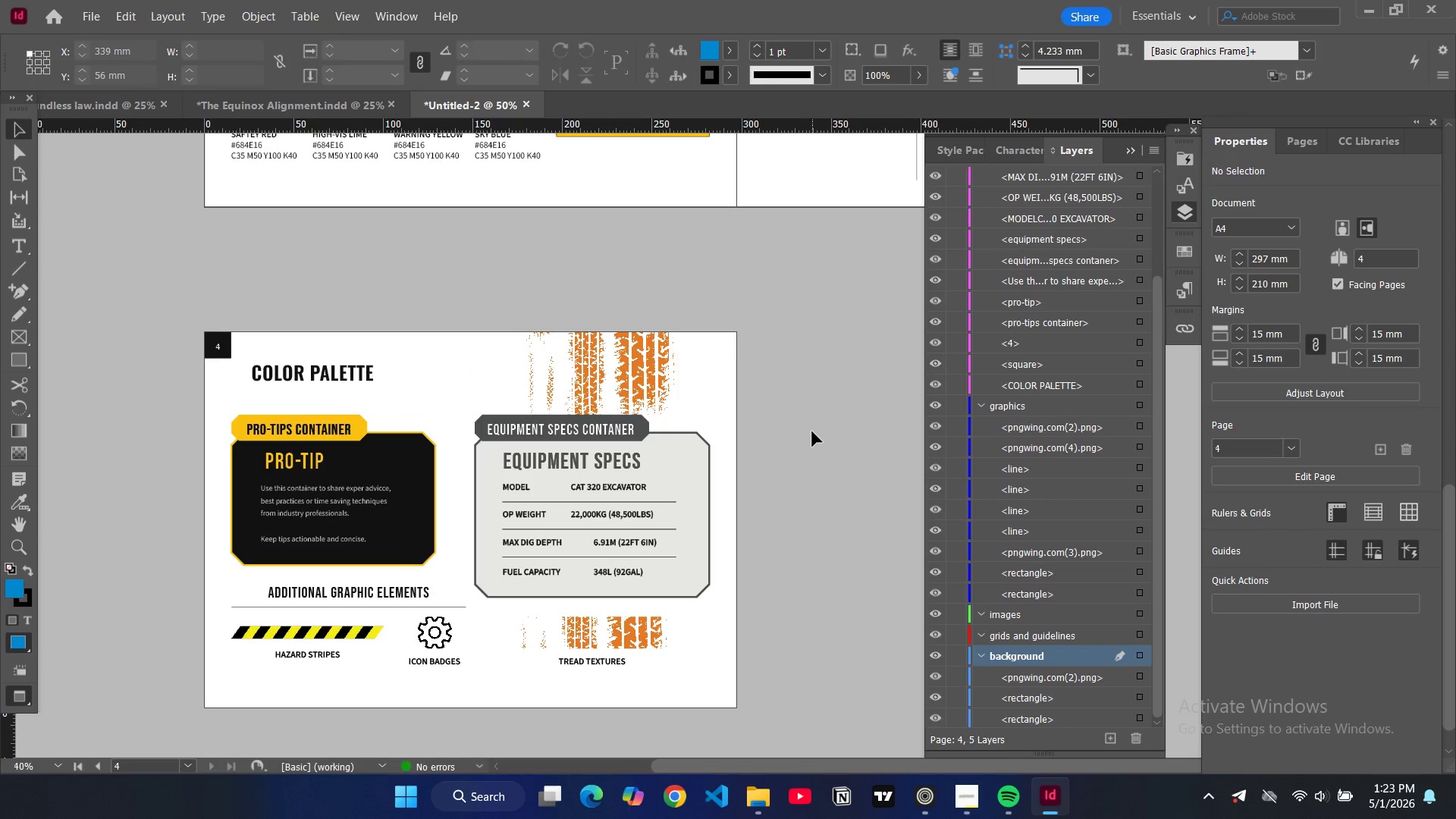 
scroll: coordinate [812, 431], scroll_direction: up, amount: 2.0
 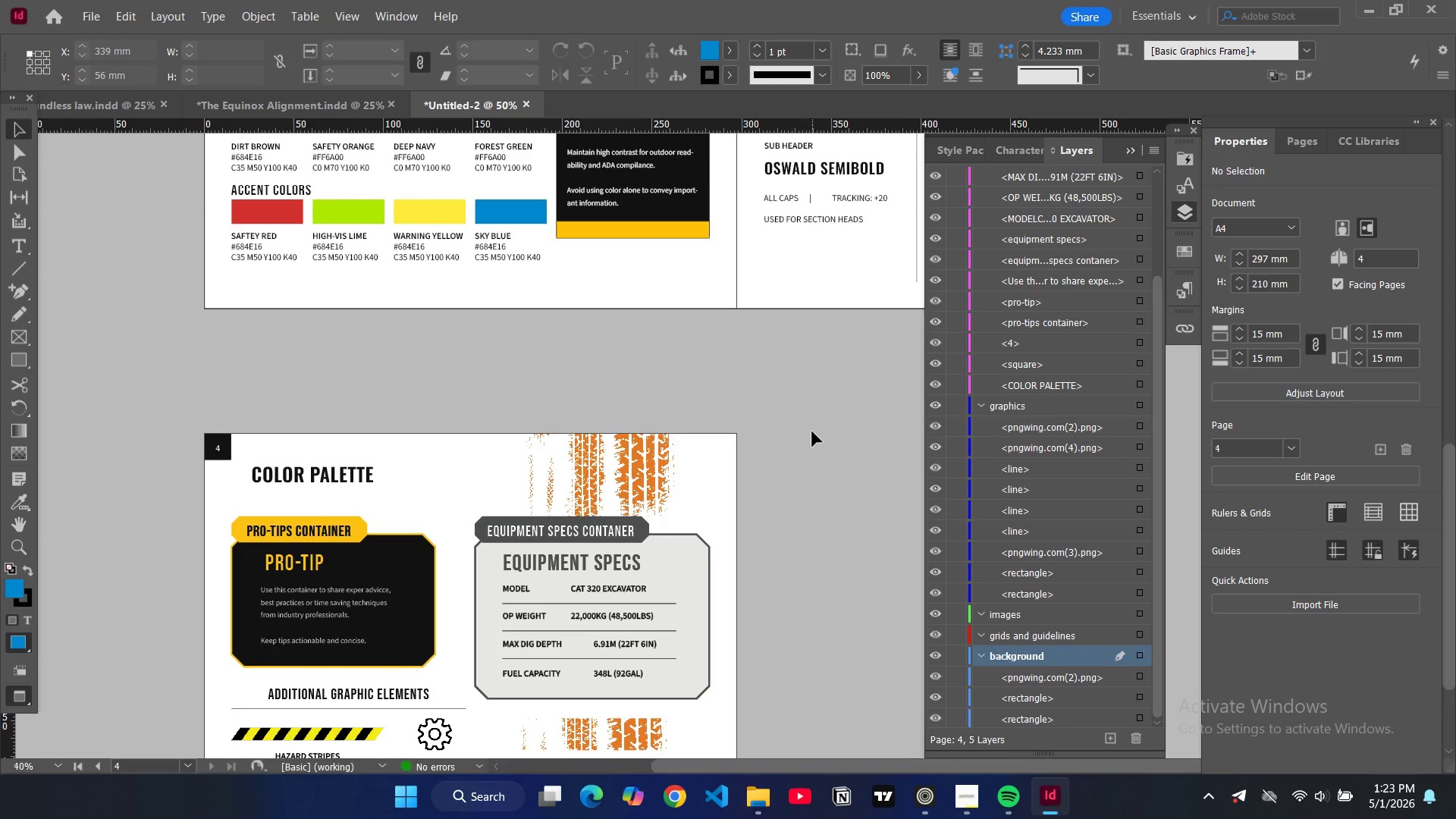 
scroll: coordinate [812, 431], scroll_direction: down, amount: 3.0
 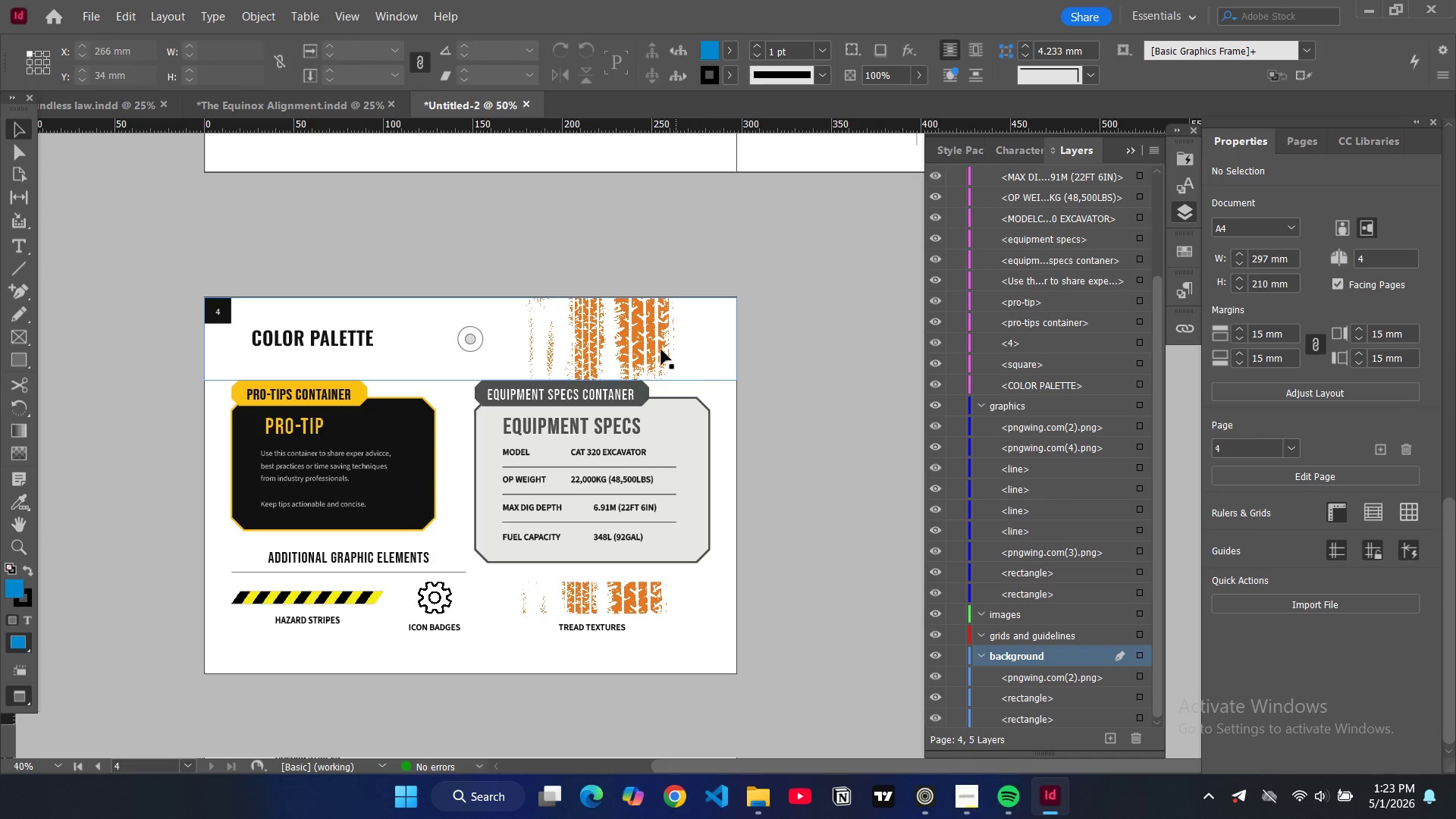 
left_click([661, 350])
 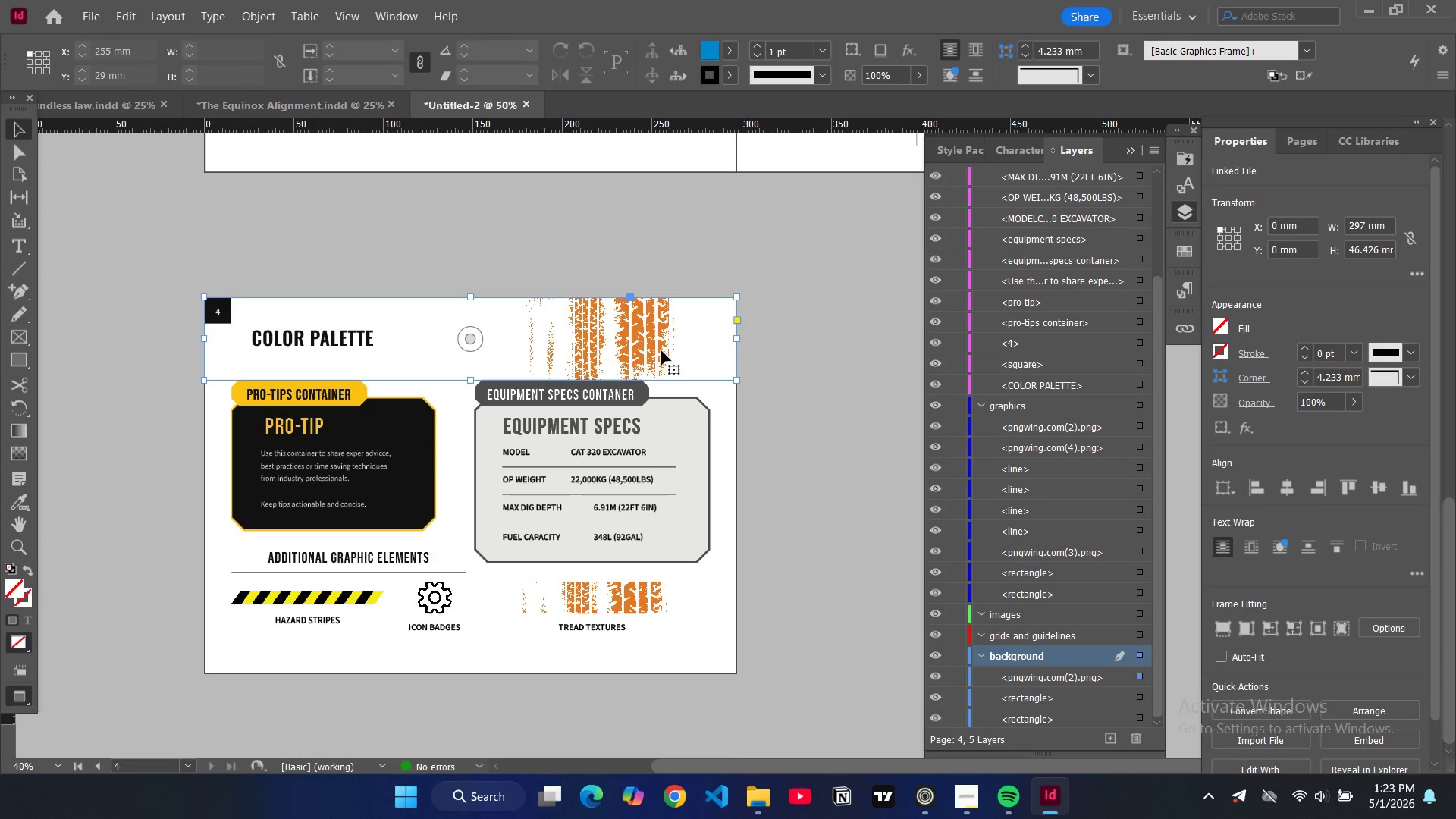 
key(Backspace)
 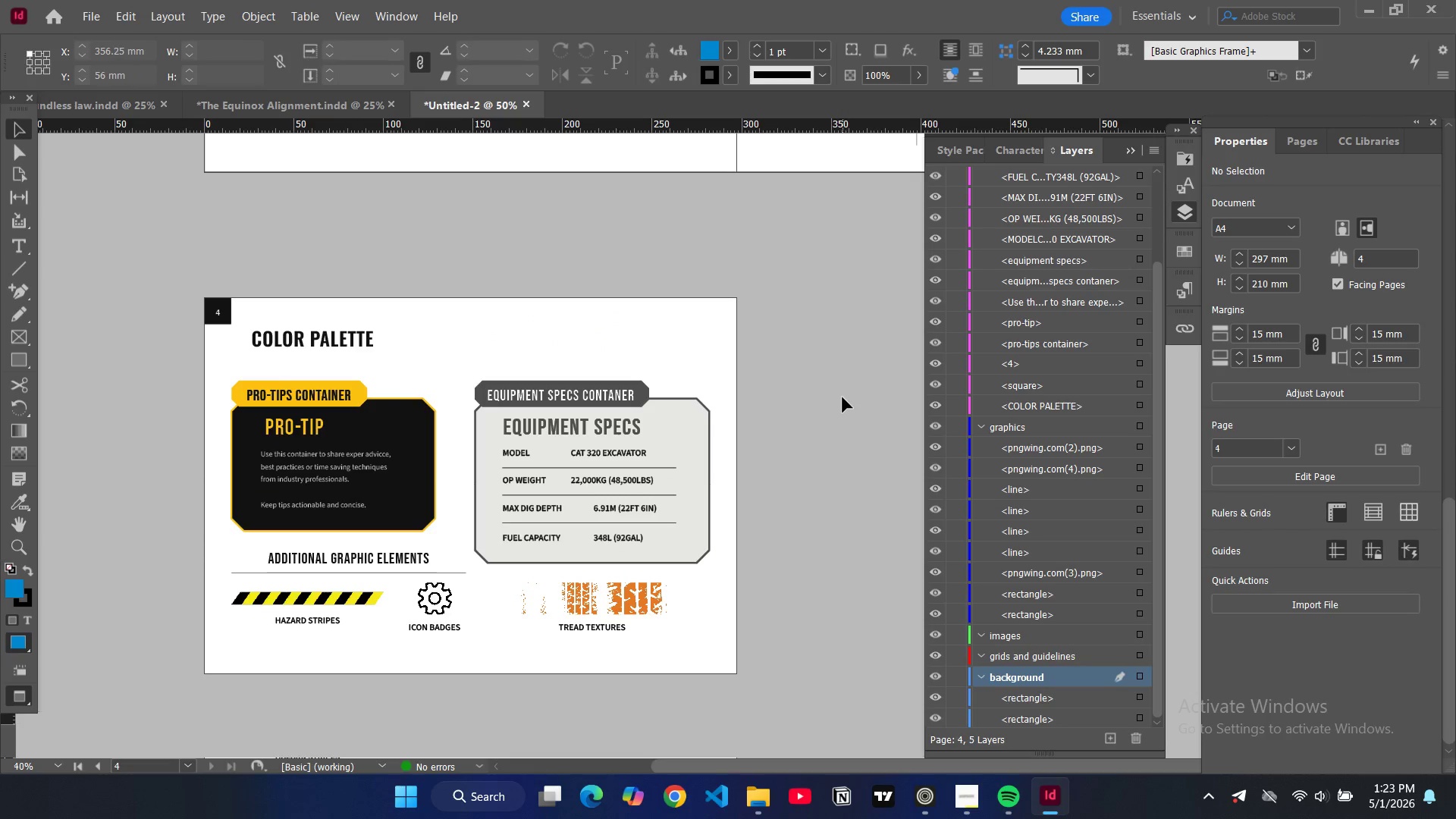 
scroll: coordinate [839, 399], scroll_direction: up, amount: 18.0
 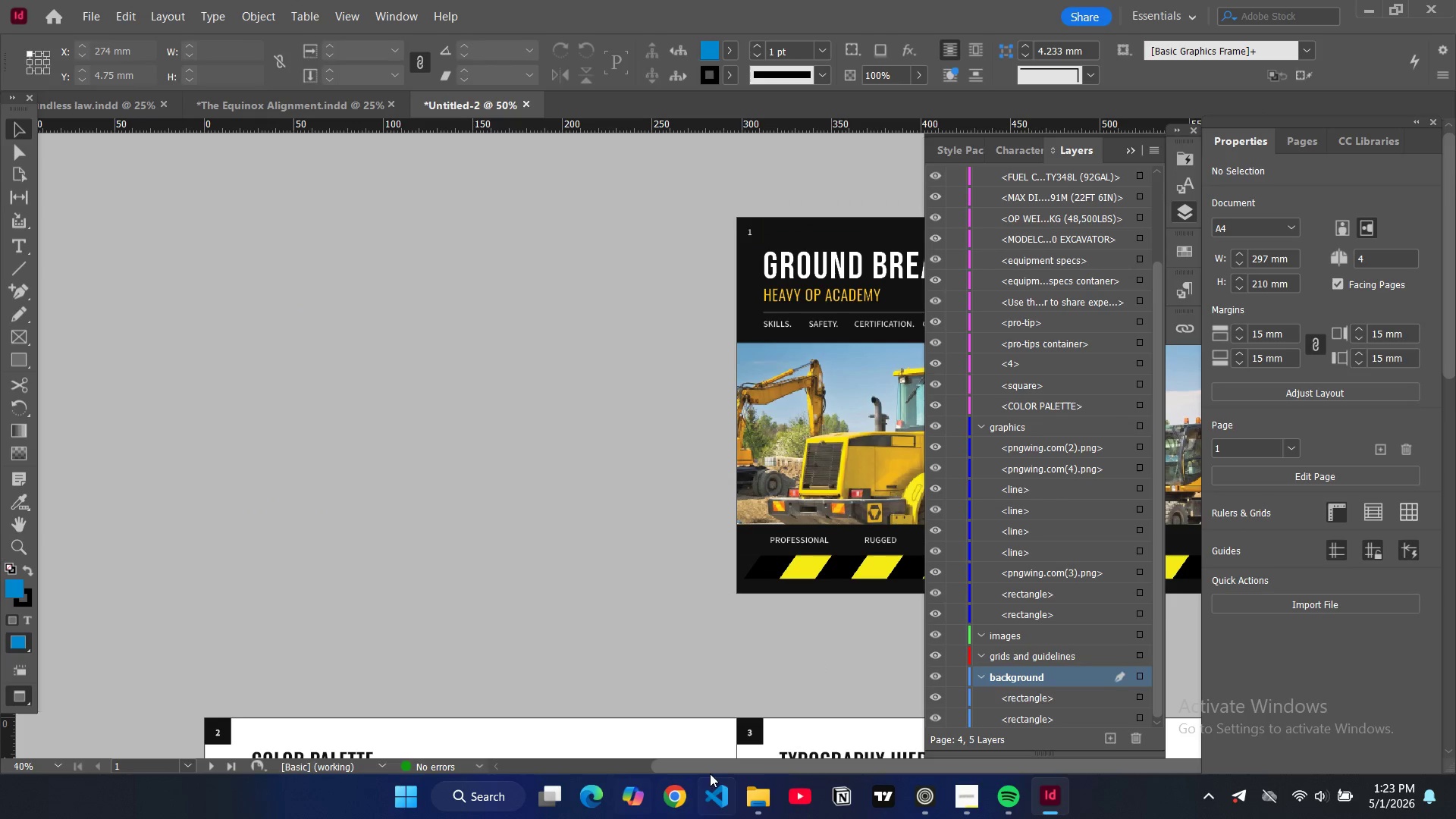 
left_click_drag(start_coordinate=[719, 767], to_coordinate=[912, 760])
 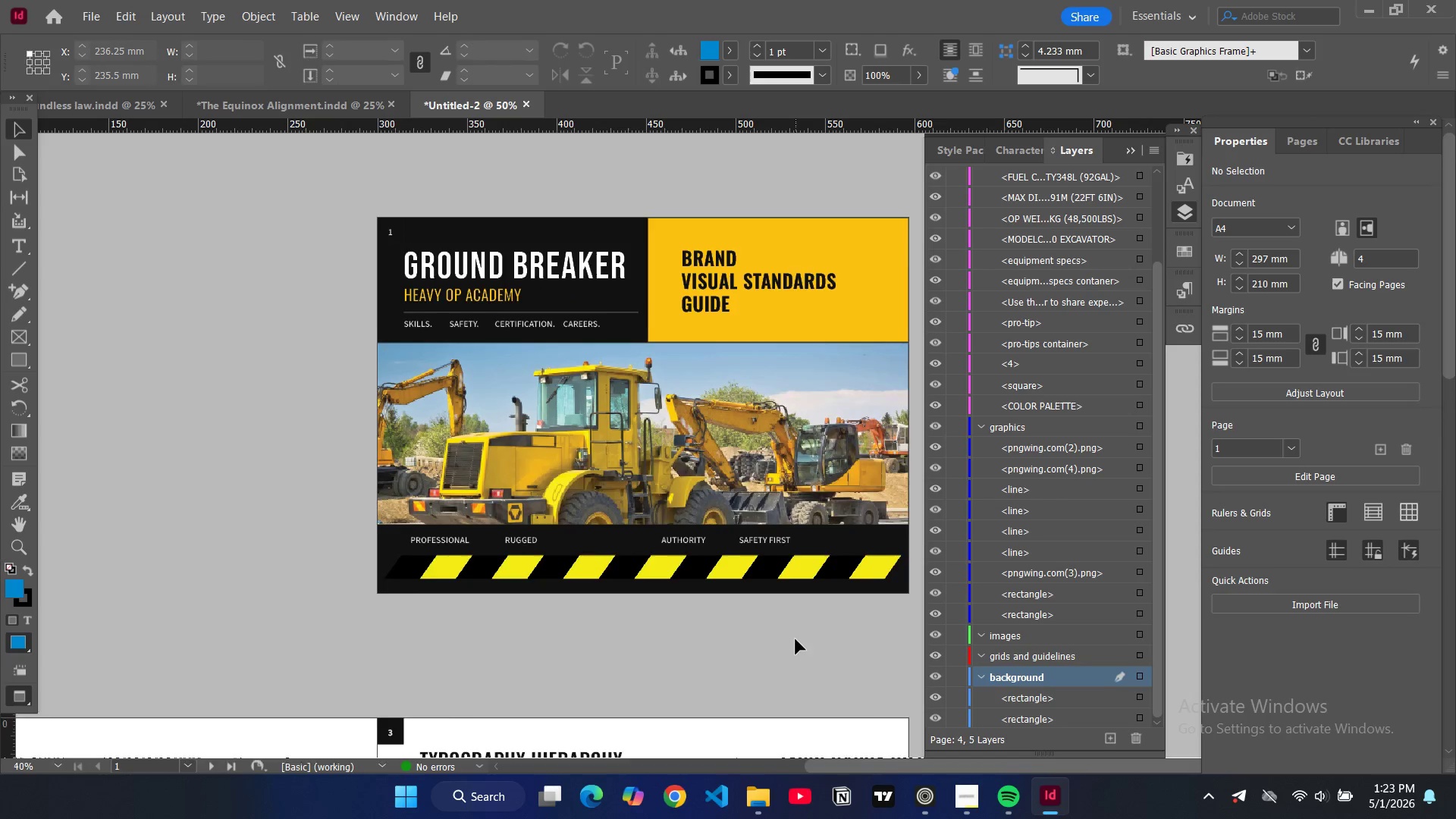 
scroll: coordinate [795, 639], scroll_direction: down, amount: 10.0
 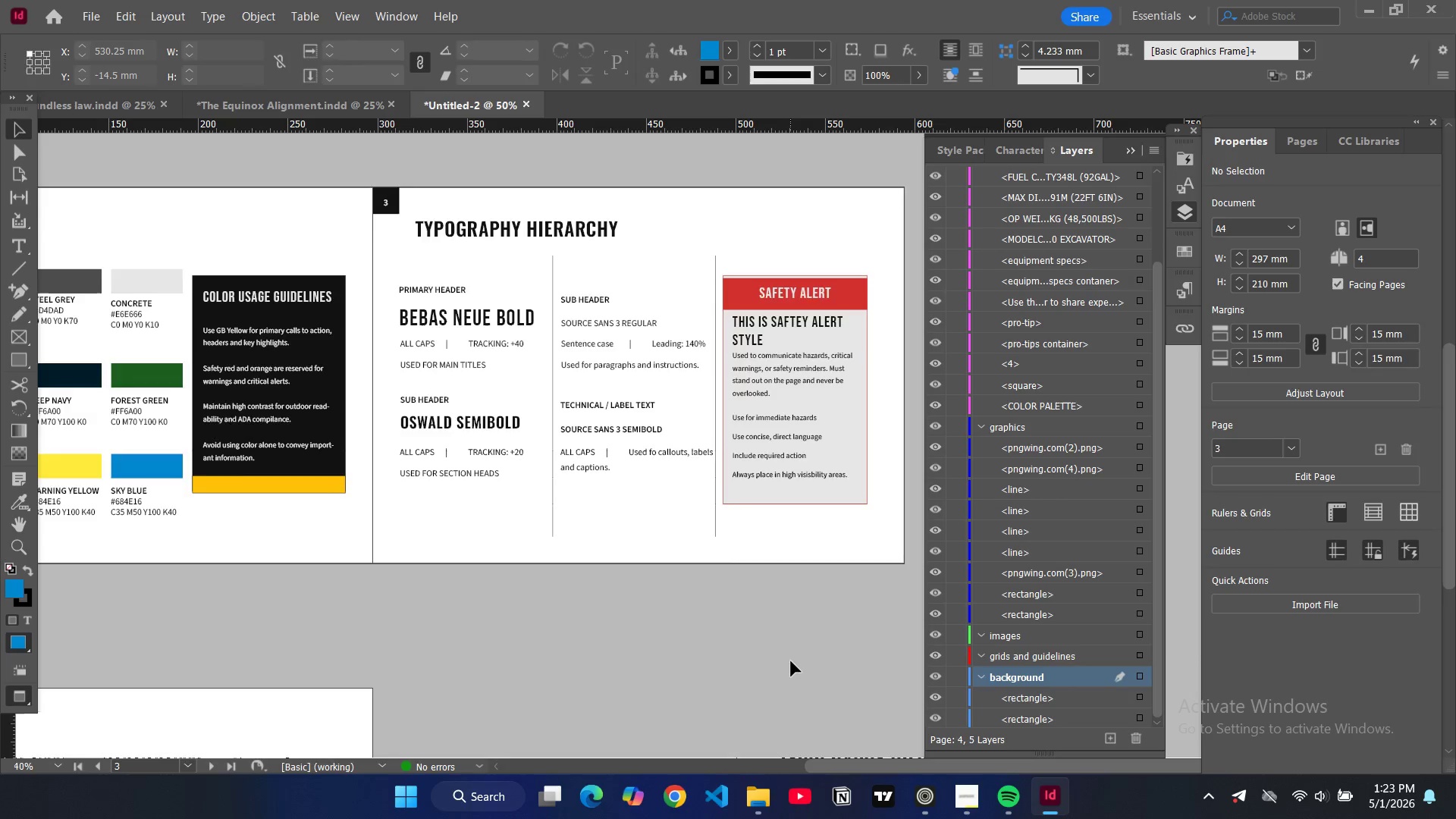 